 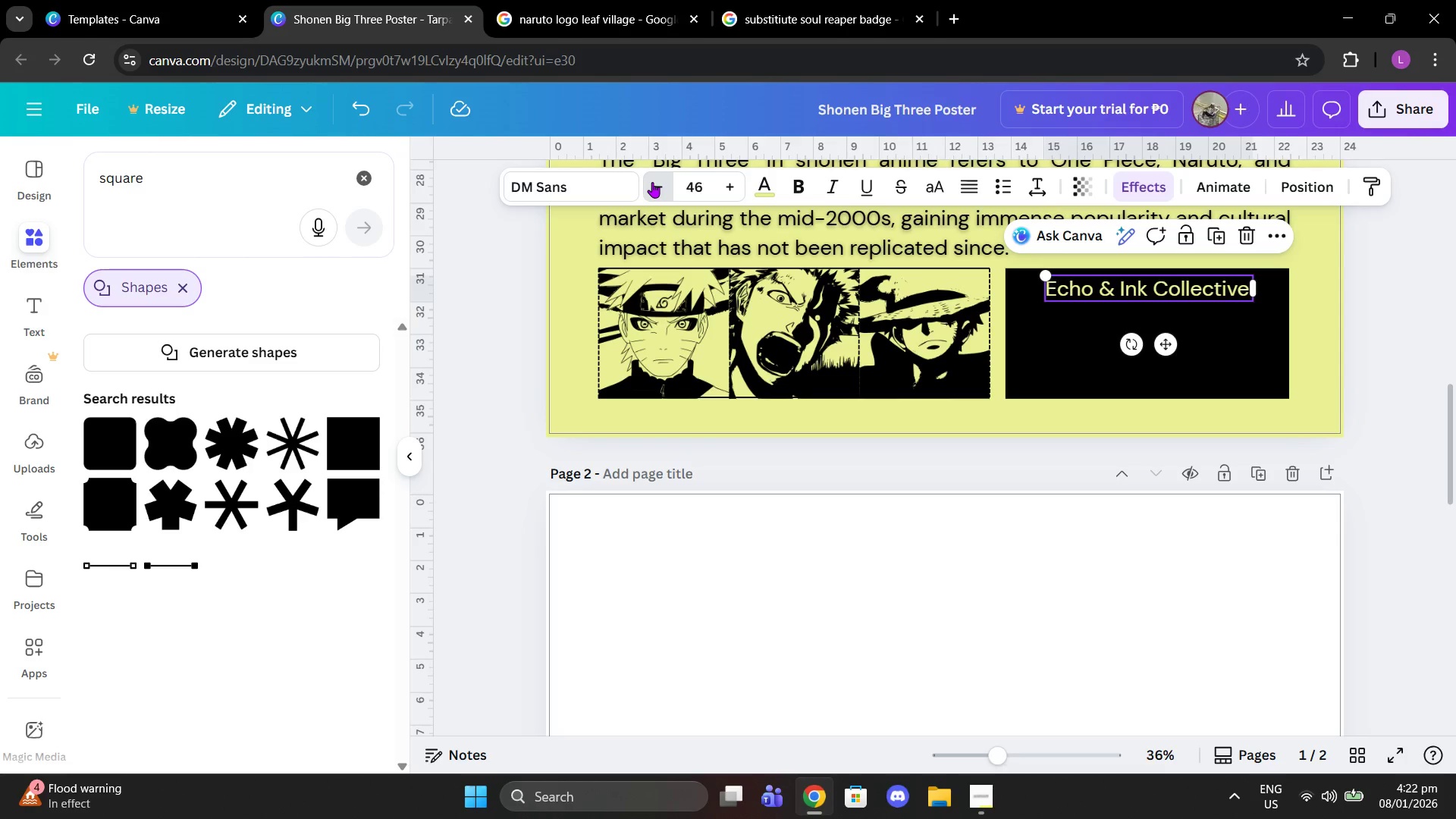 
triple_click([652, 182])
 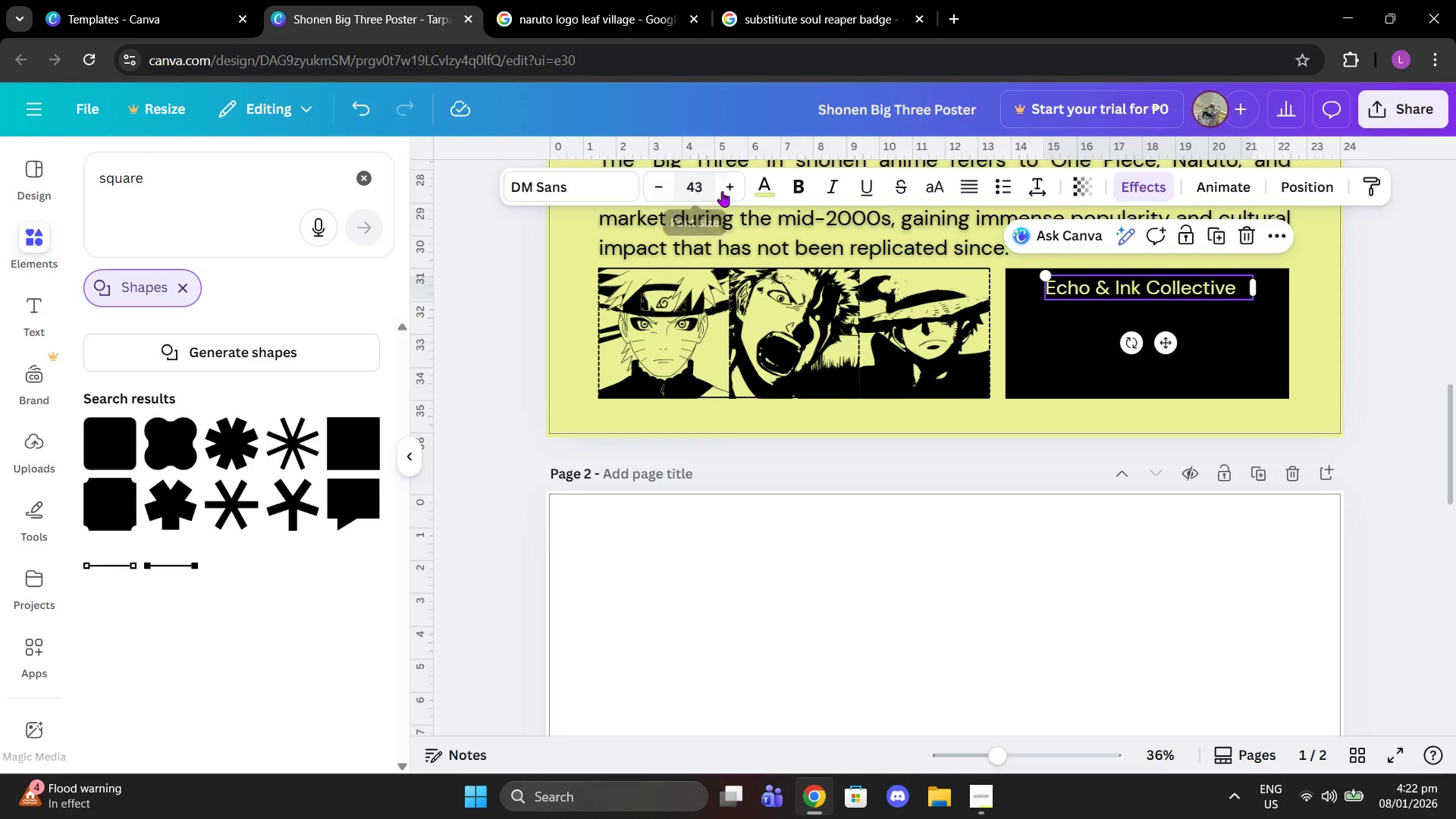 
double_click([732, 189])
 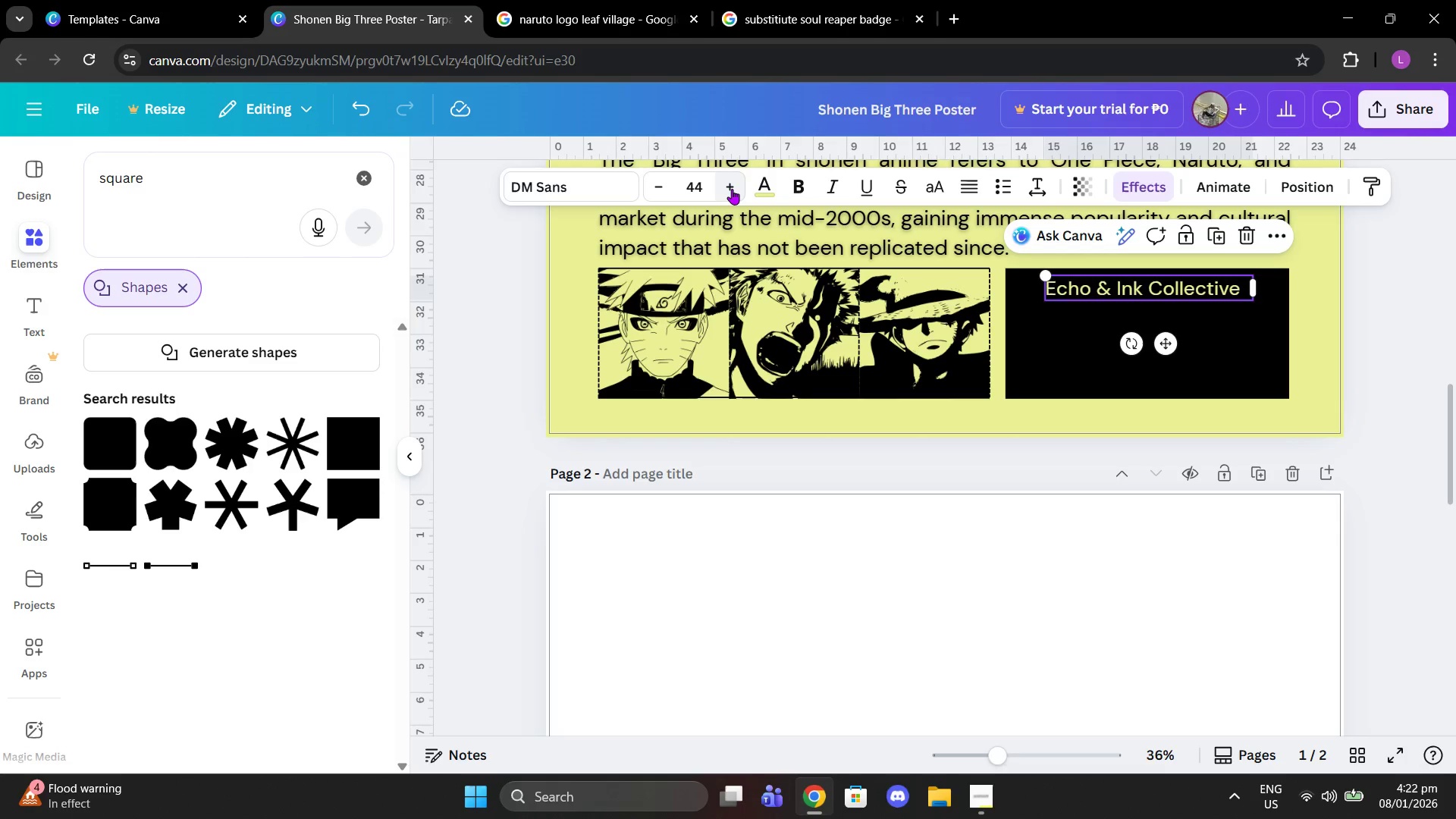 
triple_click([732, 189])
 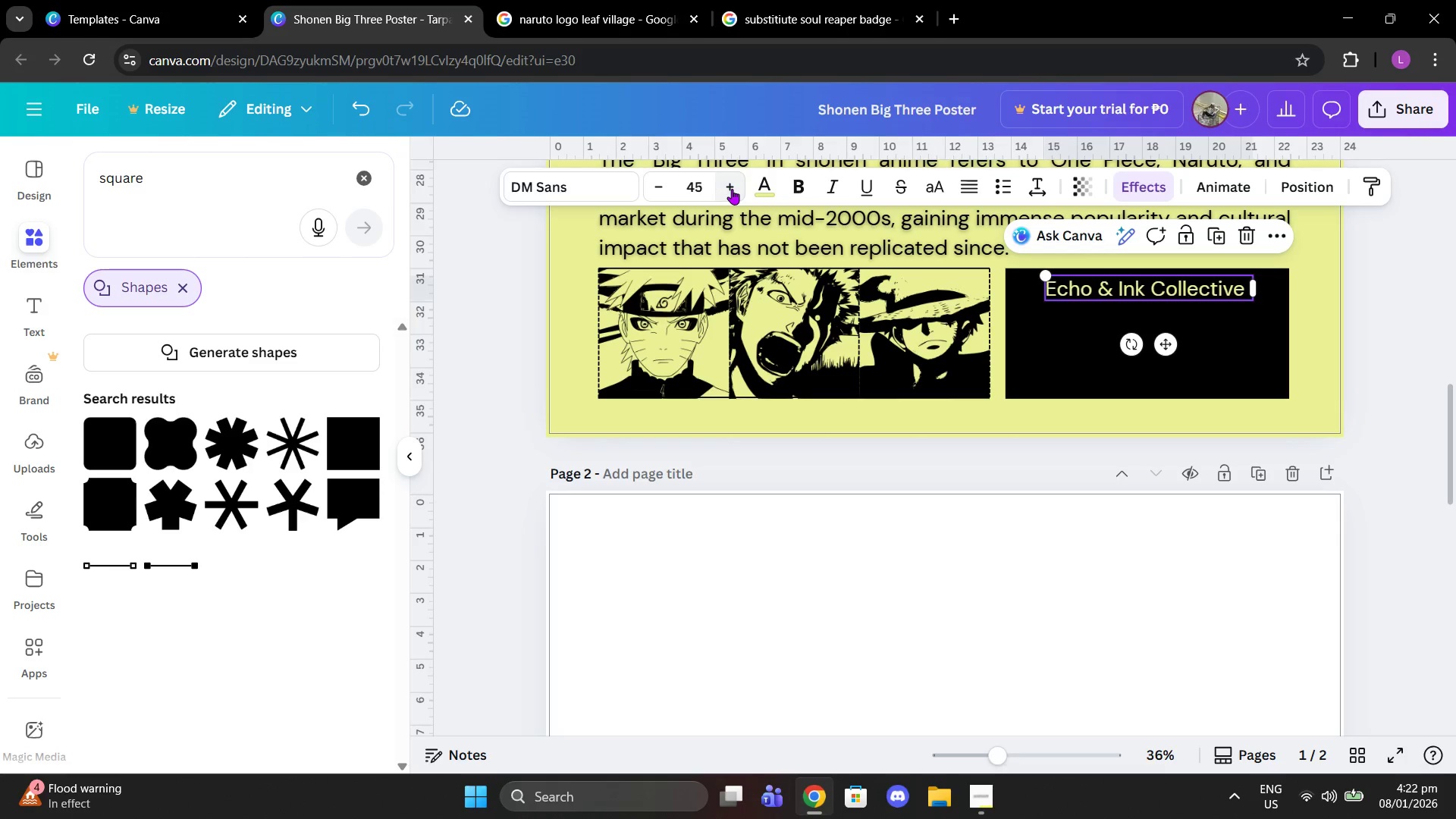 
triple_click([732, 189])
 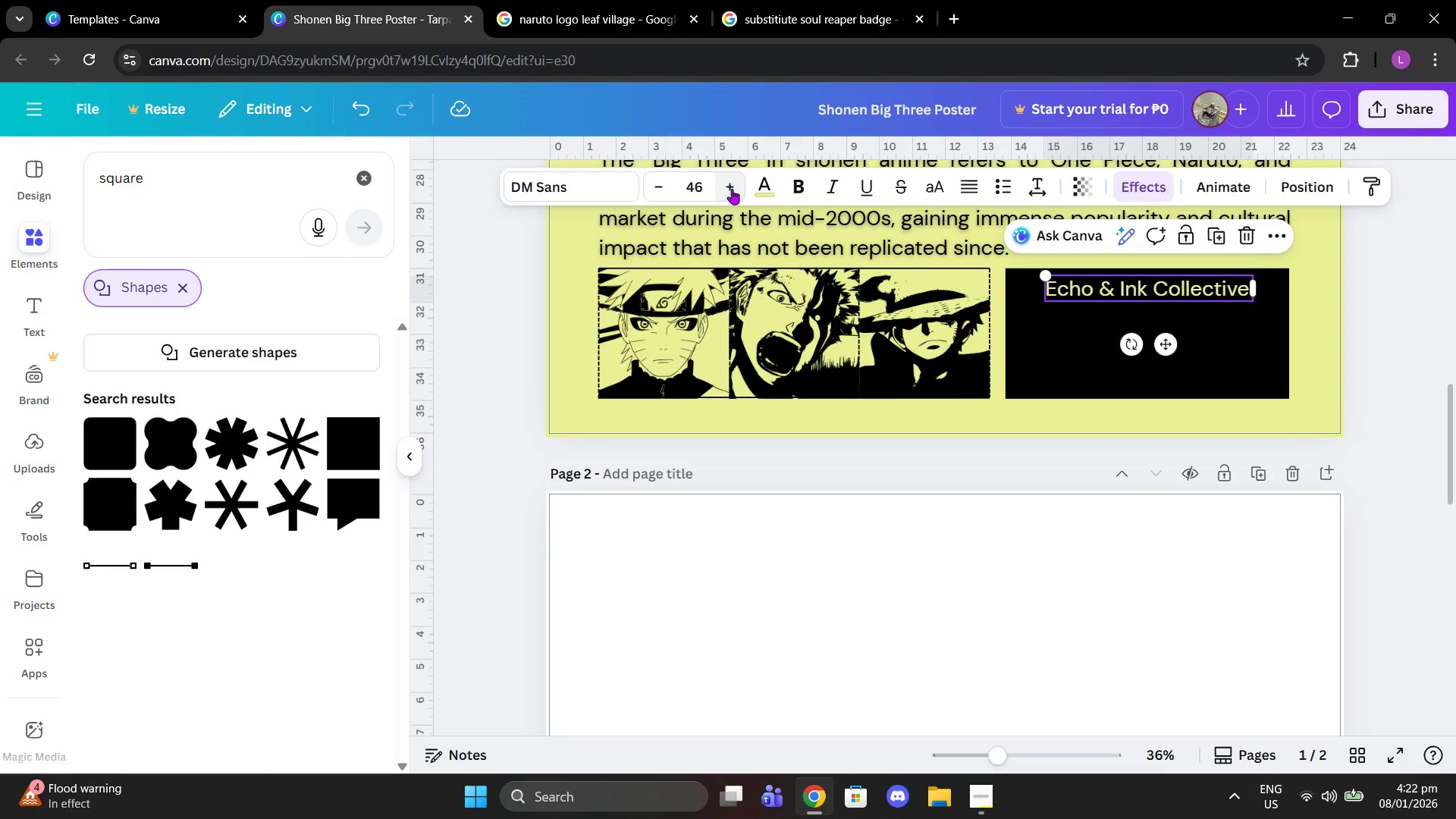 
triple_click([732, 189])
 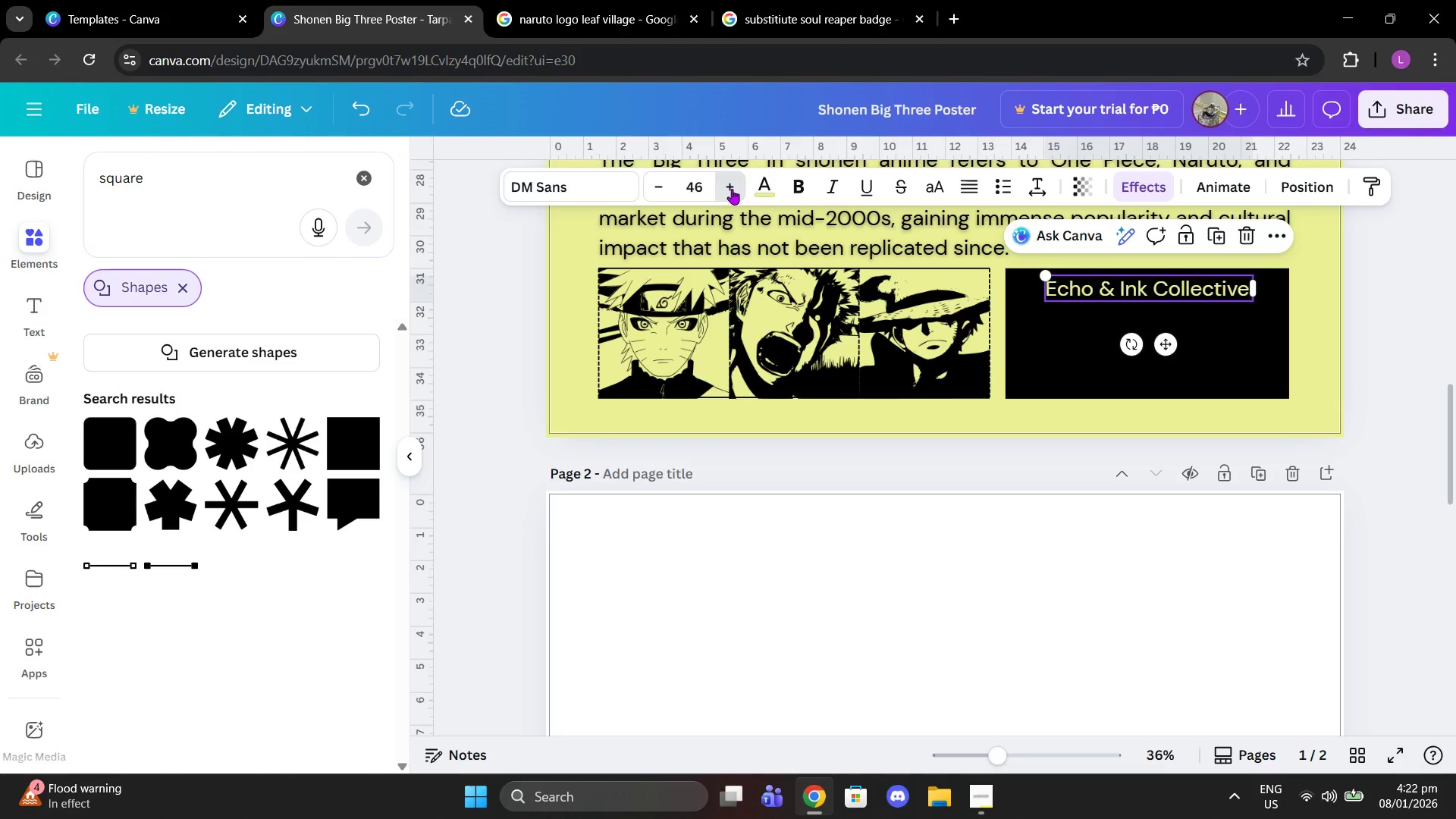 
triple_click([732, 189])
 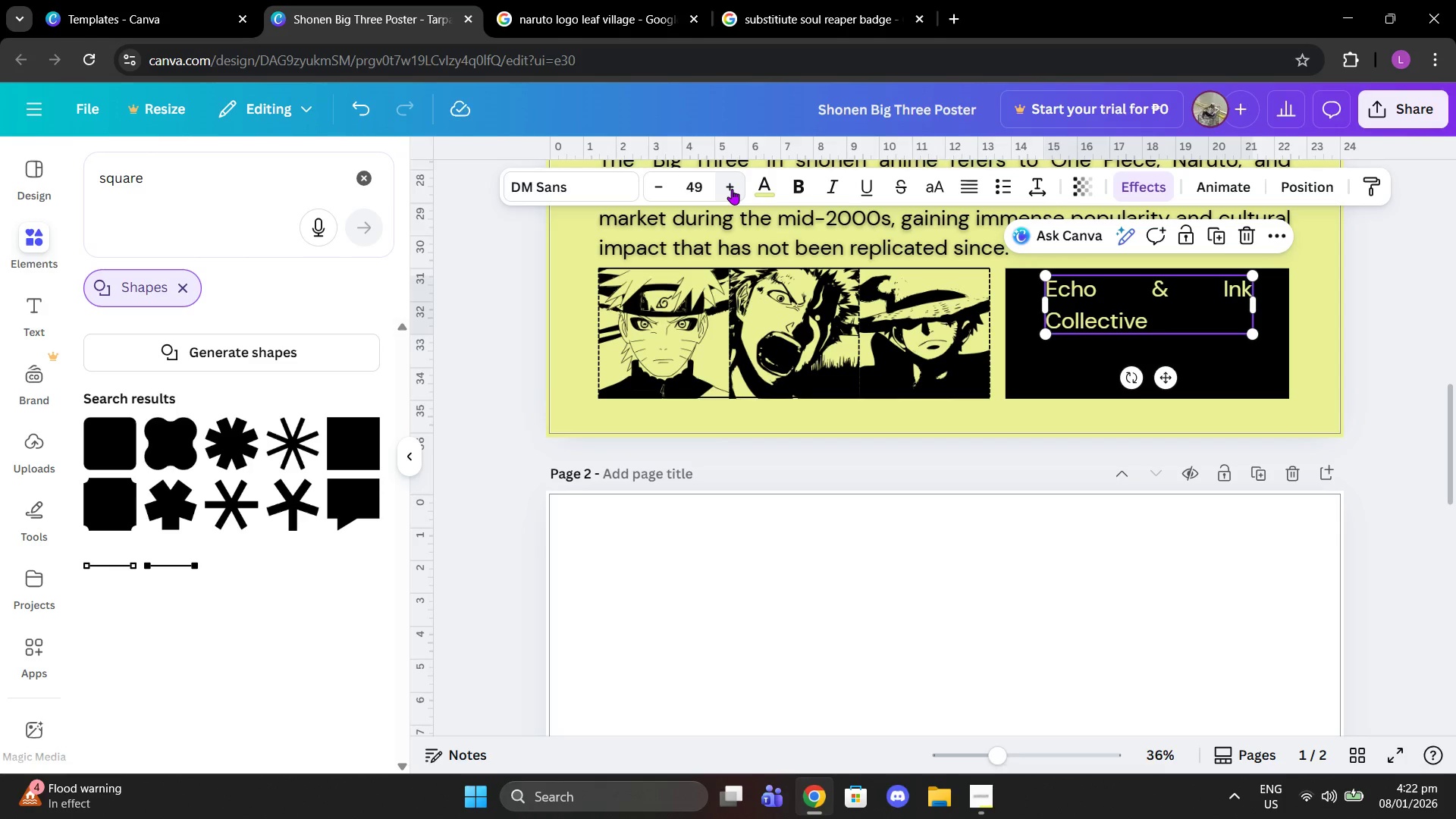 
left_click([732, 189])
 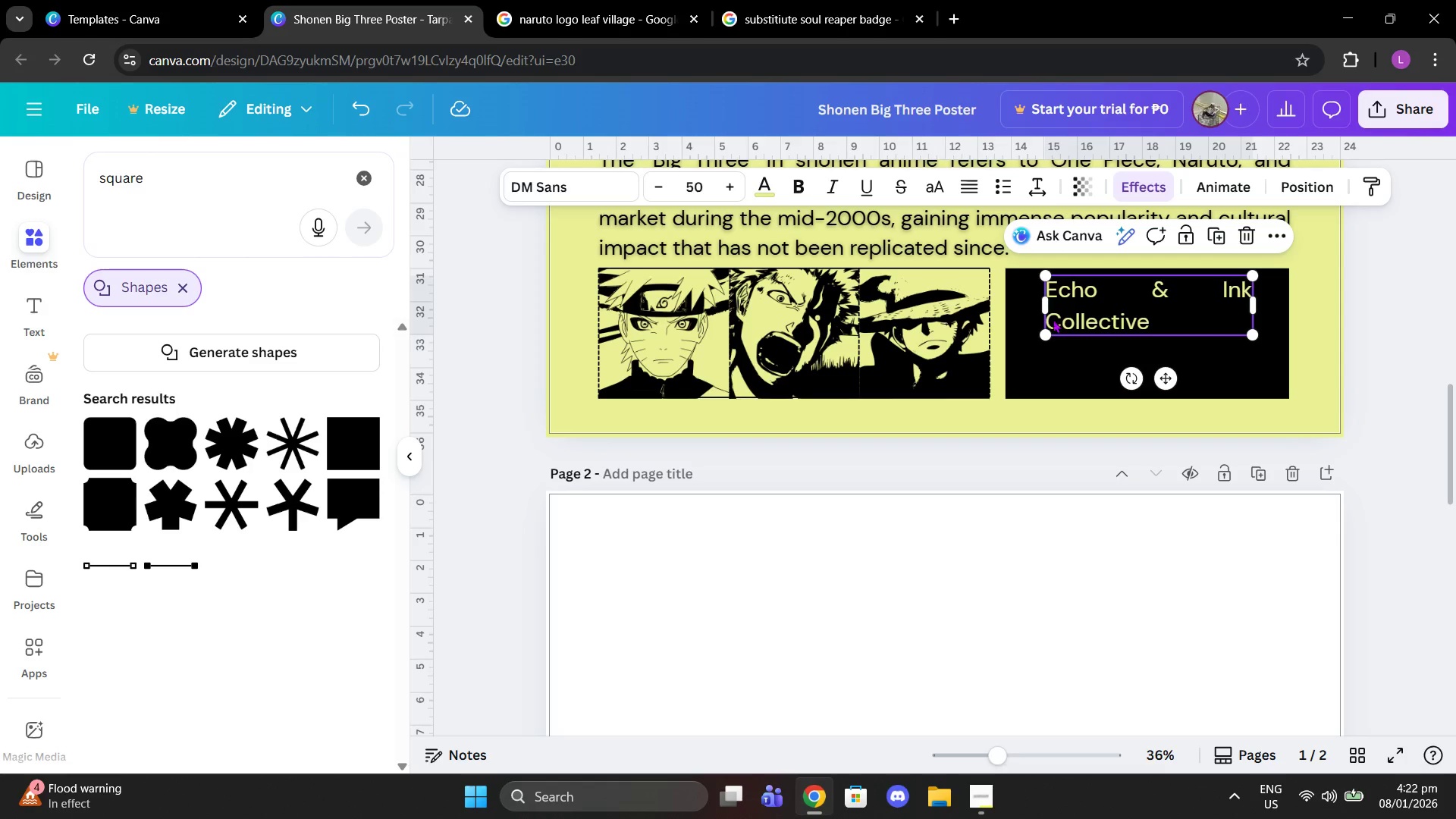 
left_click_drag(start_coordinate=[1043, 309], to_coordinate=[1023, 306])
 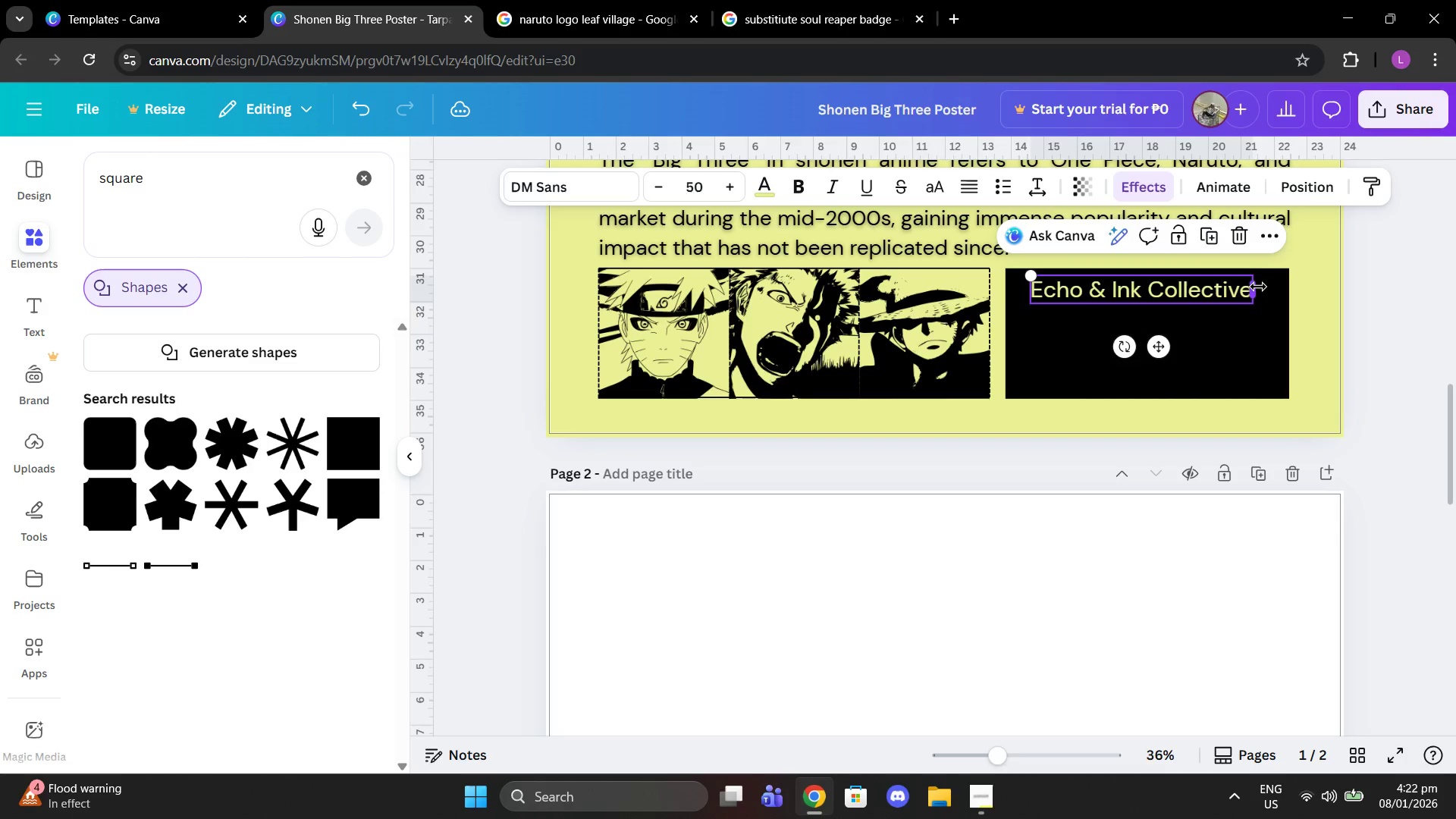 
left_click_drag(start_coordinate=[1255, 290], to_coordinate=[1272, 289])
 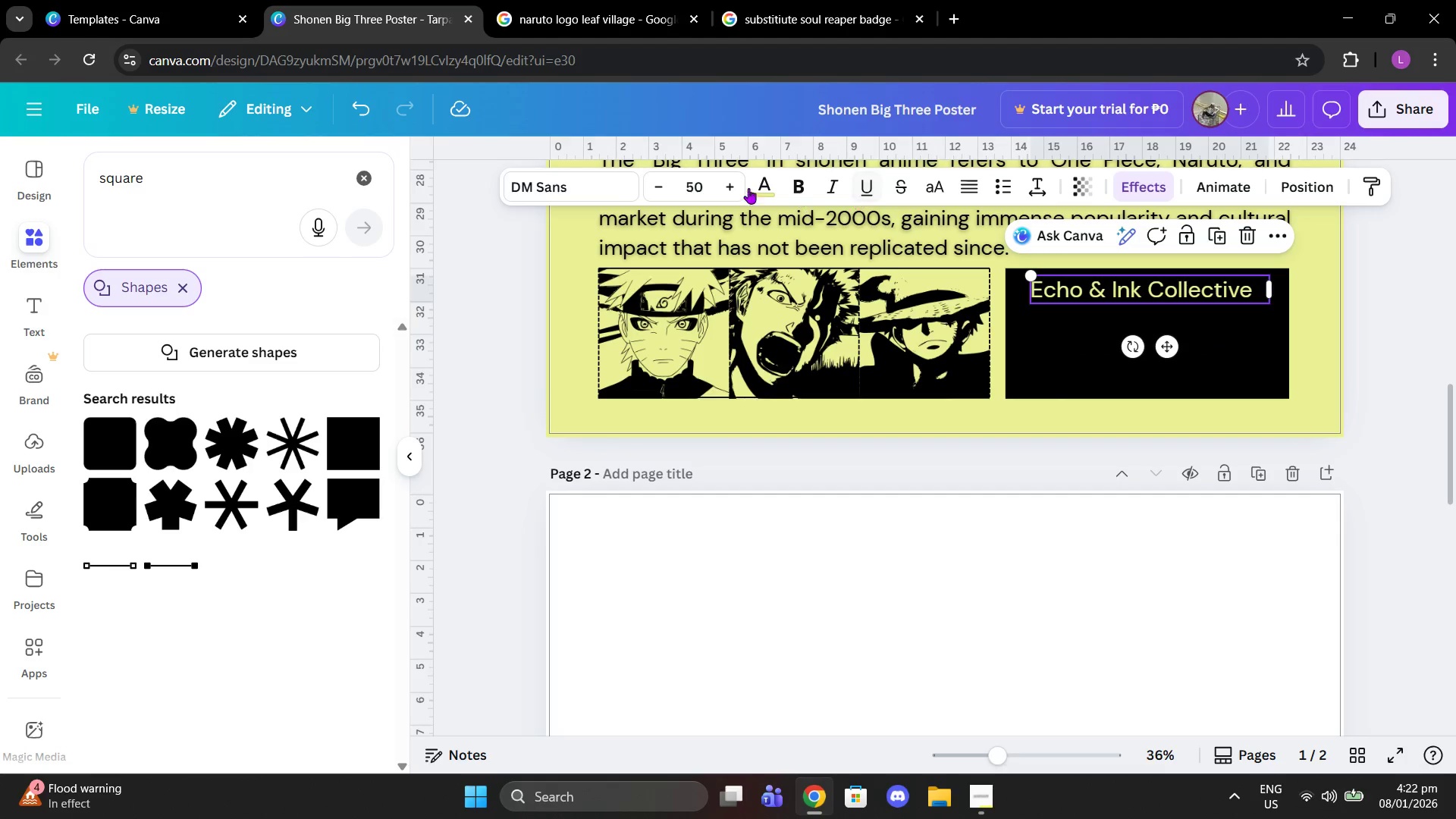 
left_click([726, 187])
 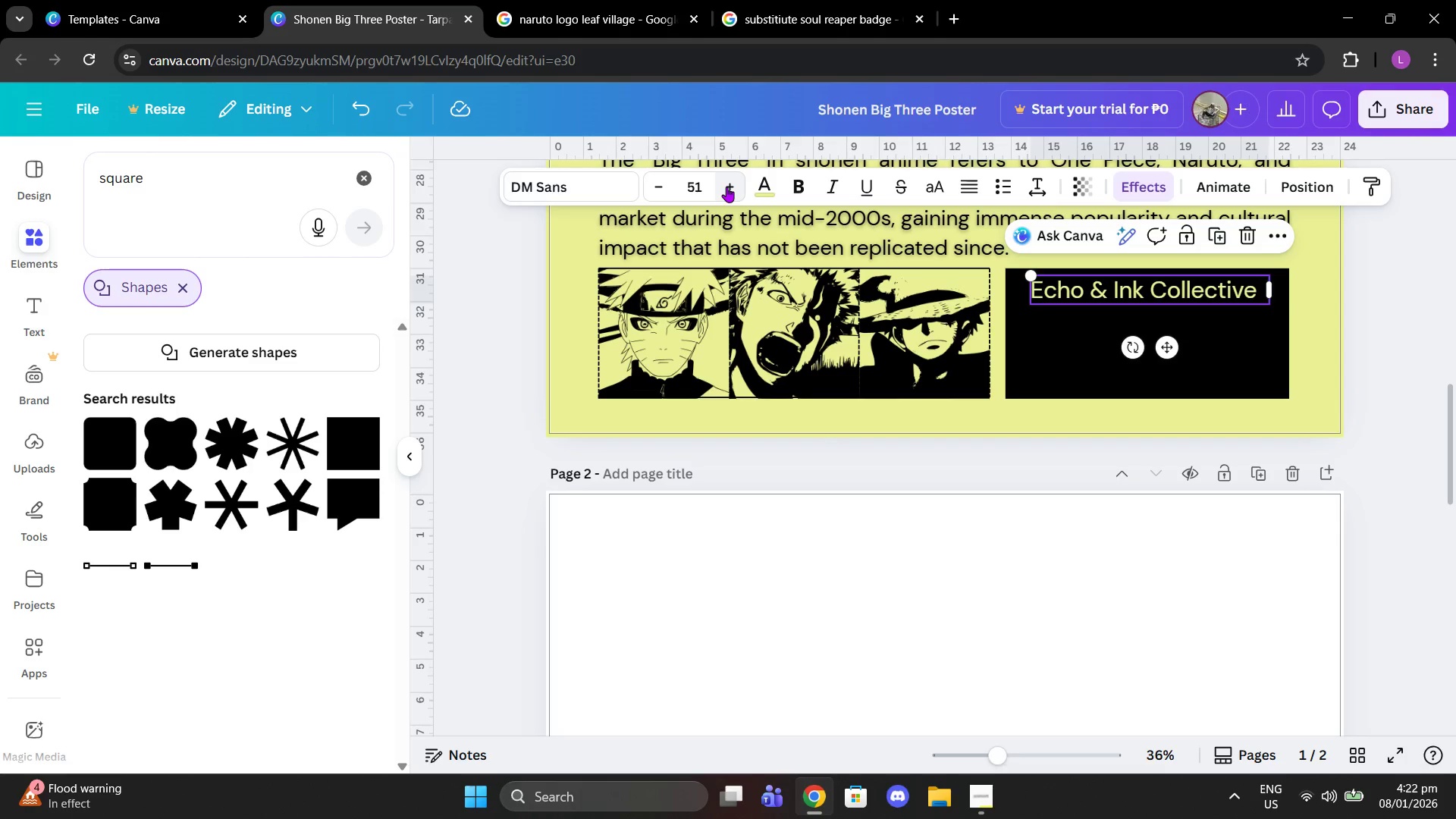 
left_click([726, 187])
 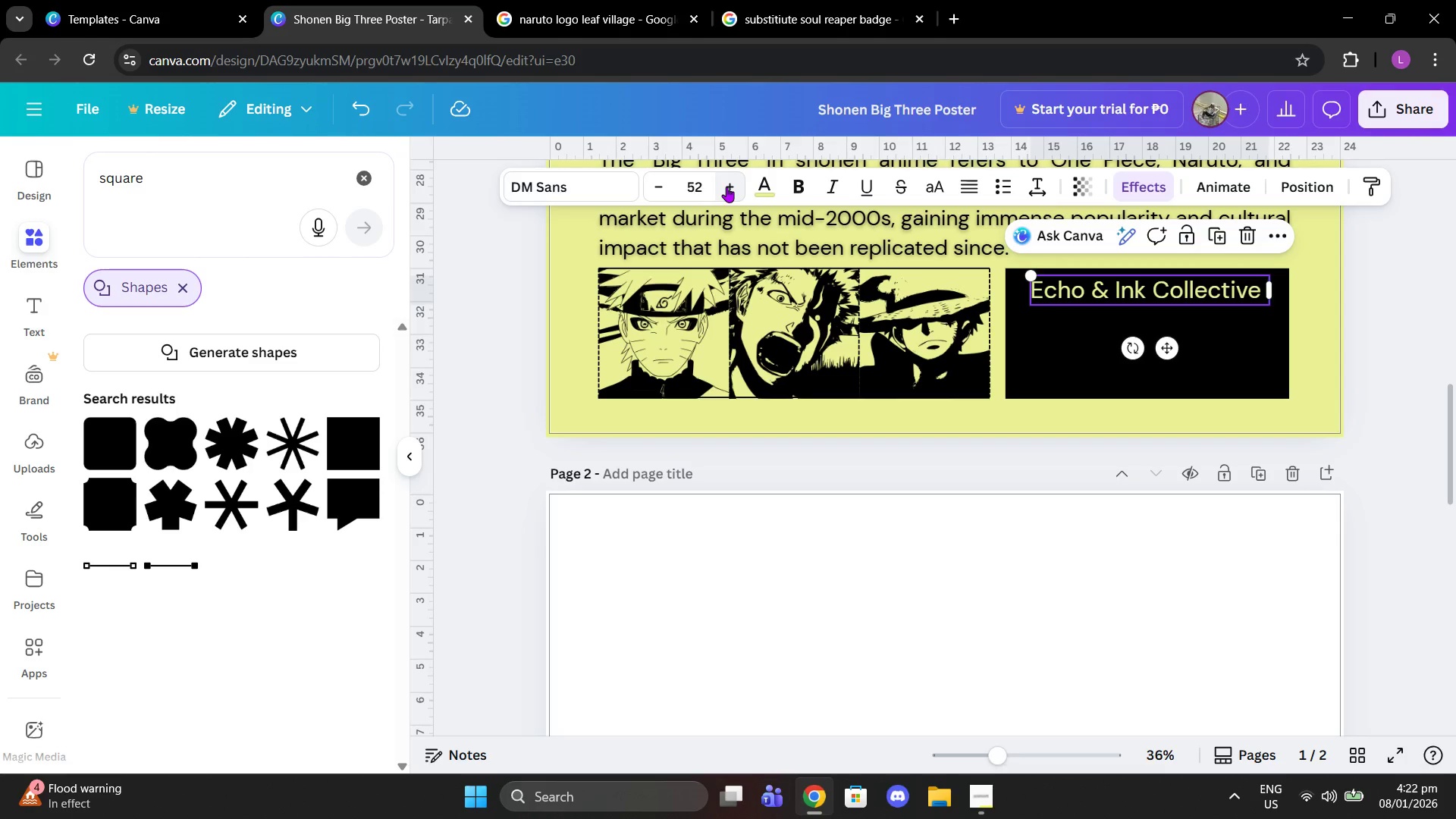 
left_click([726, 187])
 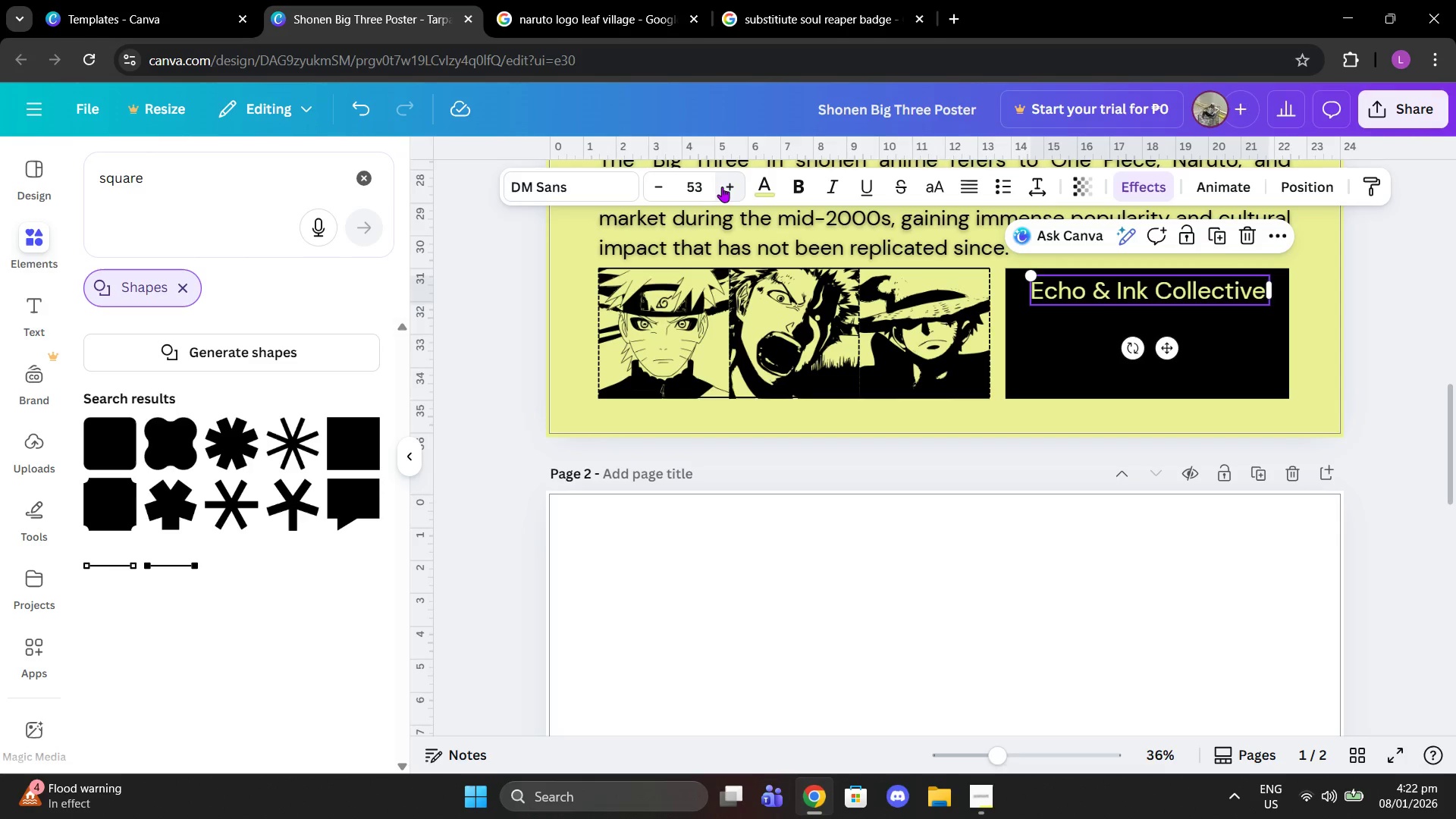 
left_click([721, 187])
 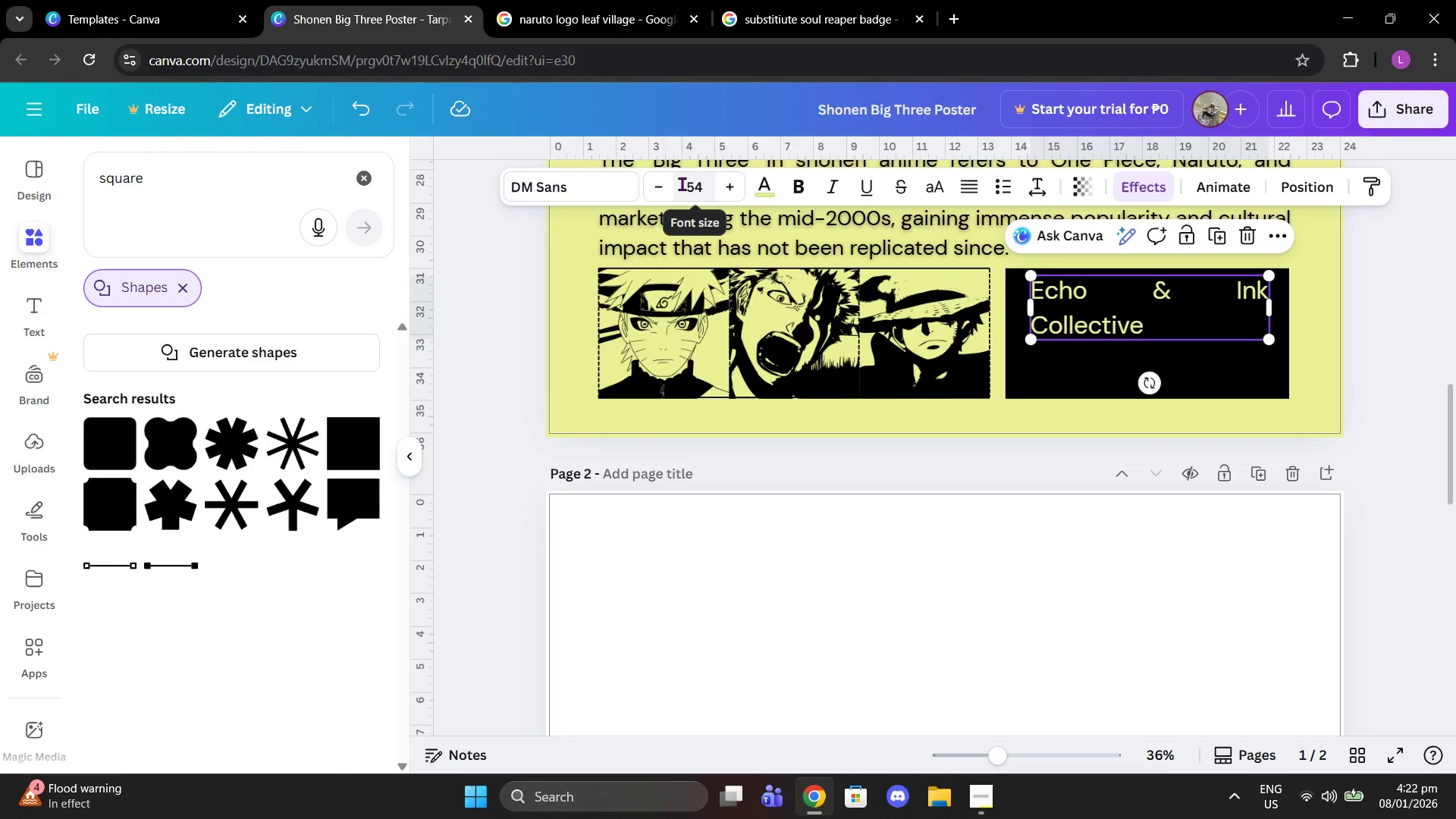 
left_click([673, 184])
 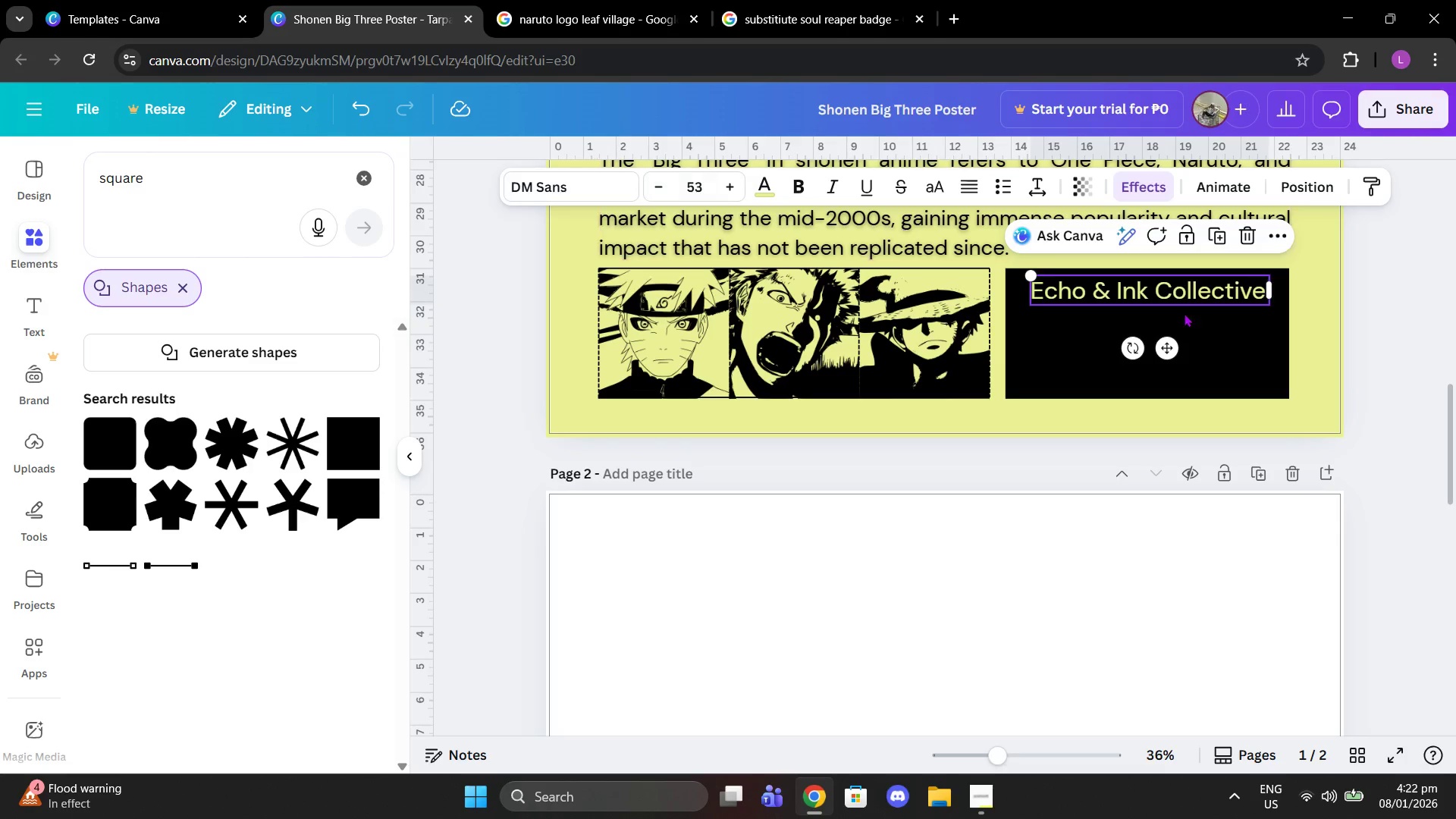 
left_click([1267, 348])
 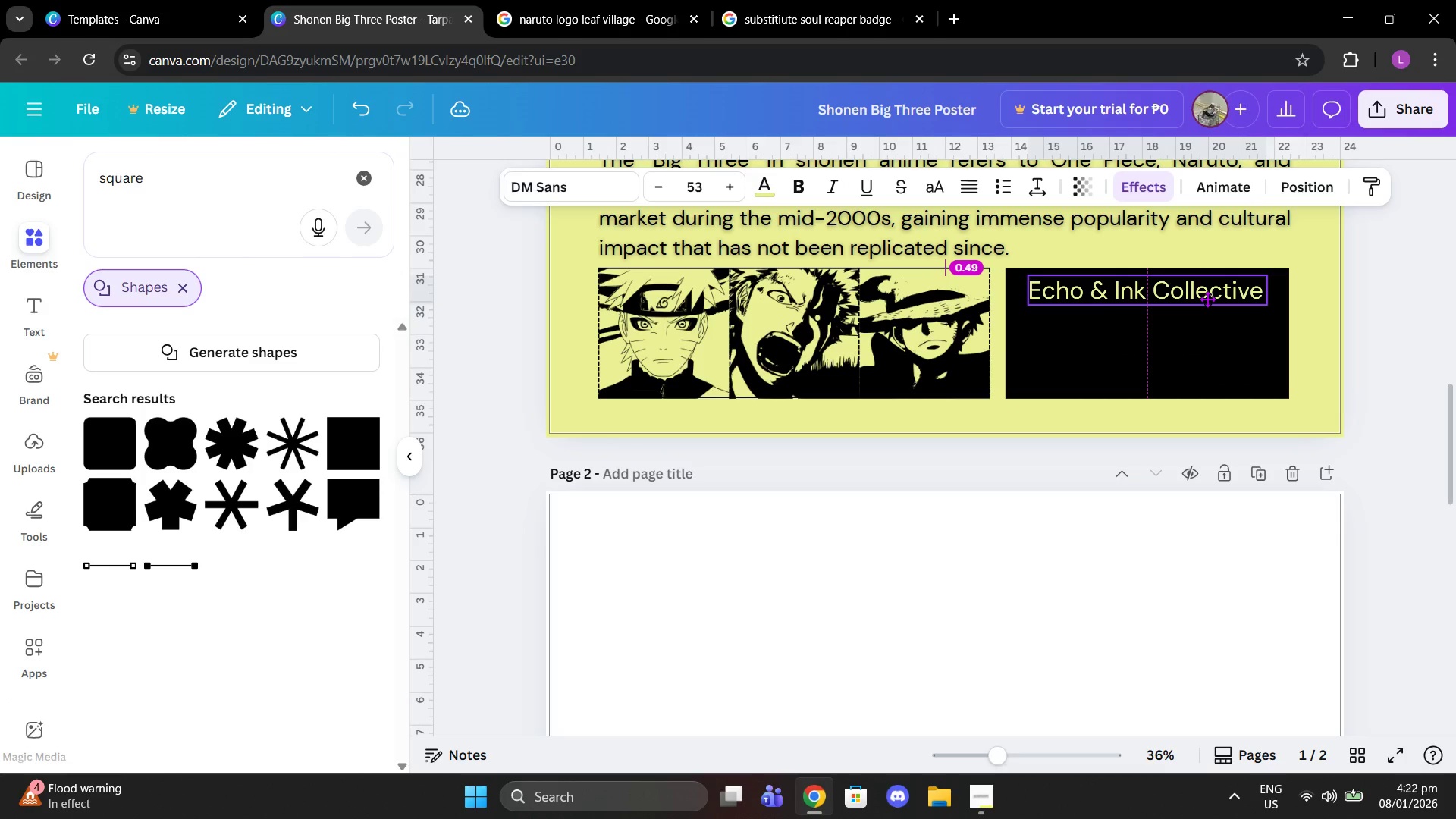 
left_click([977, 188])
 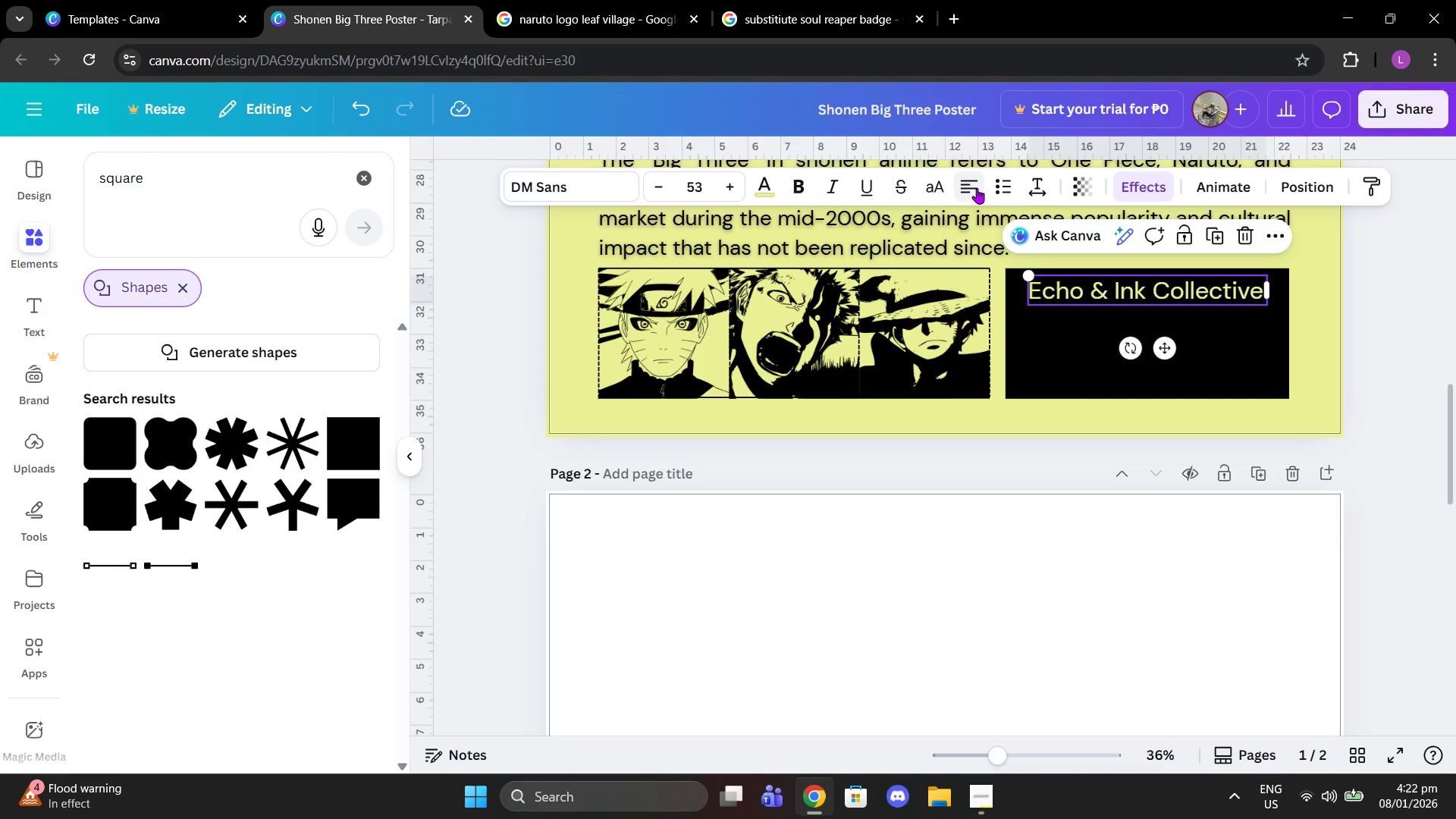 
left_click([977, 188])
 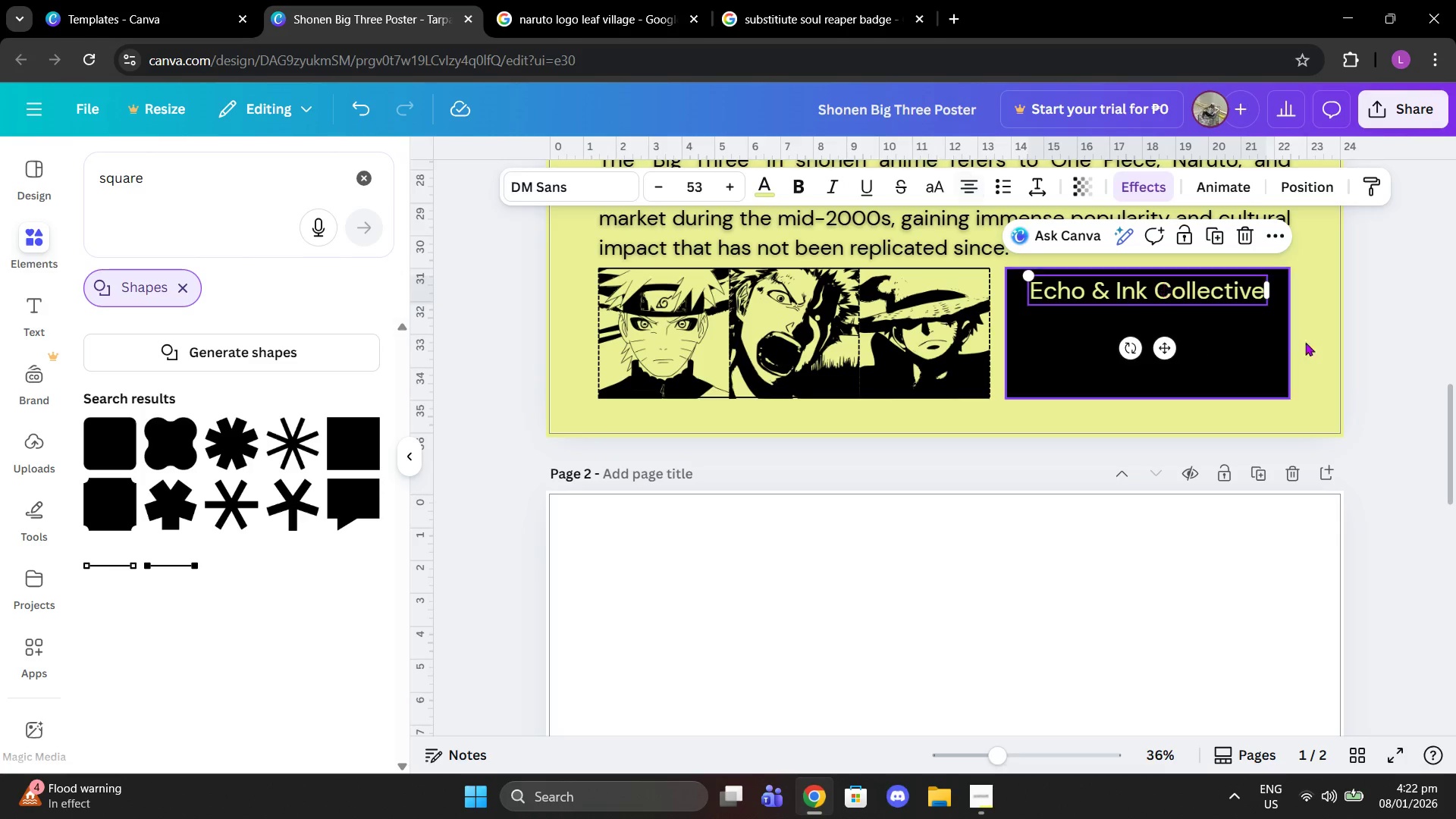 
left_click([1388, 352])